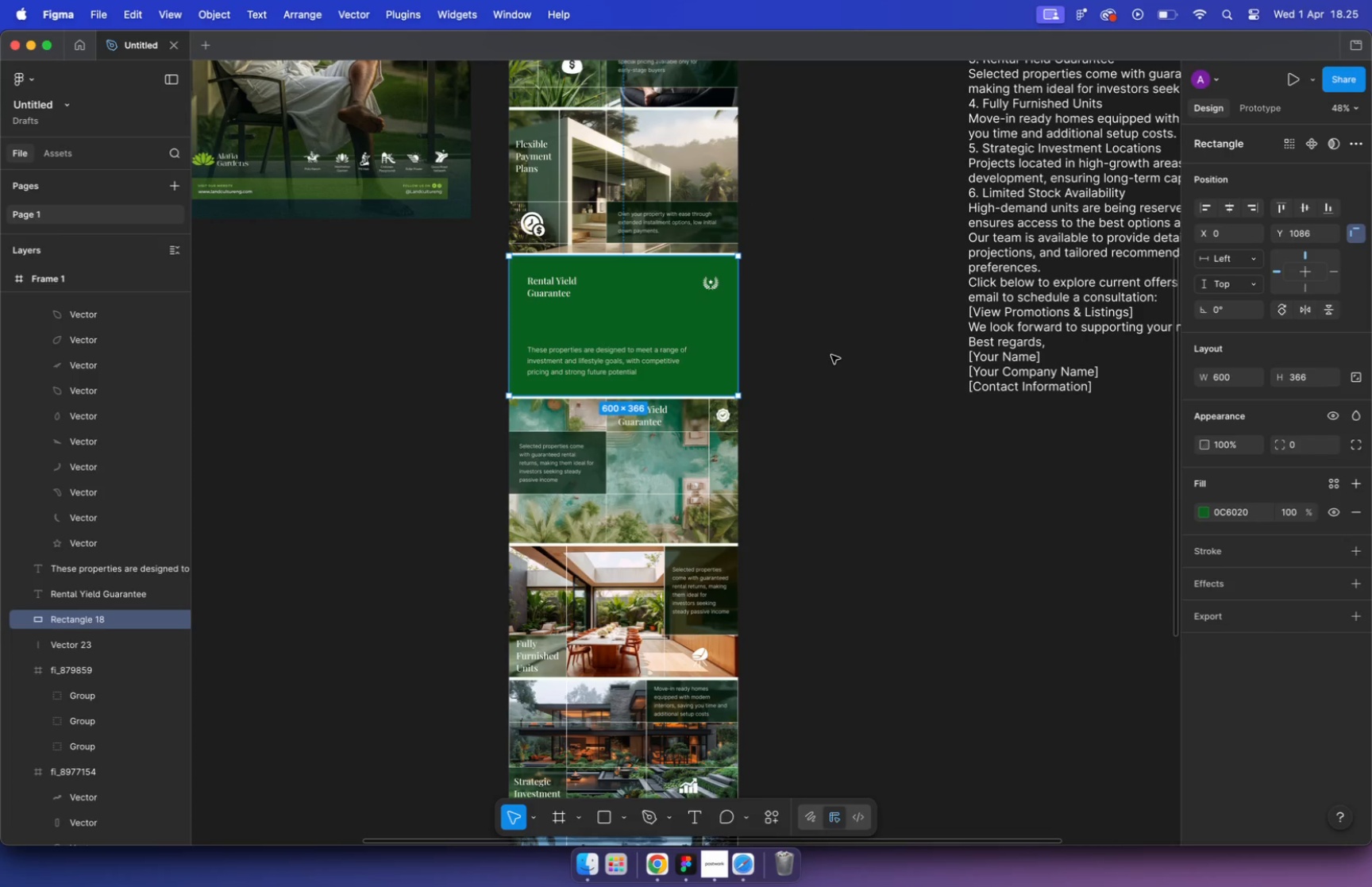 
key(Meta+Shift+Z)
 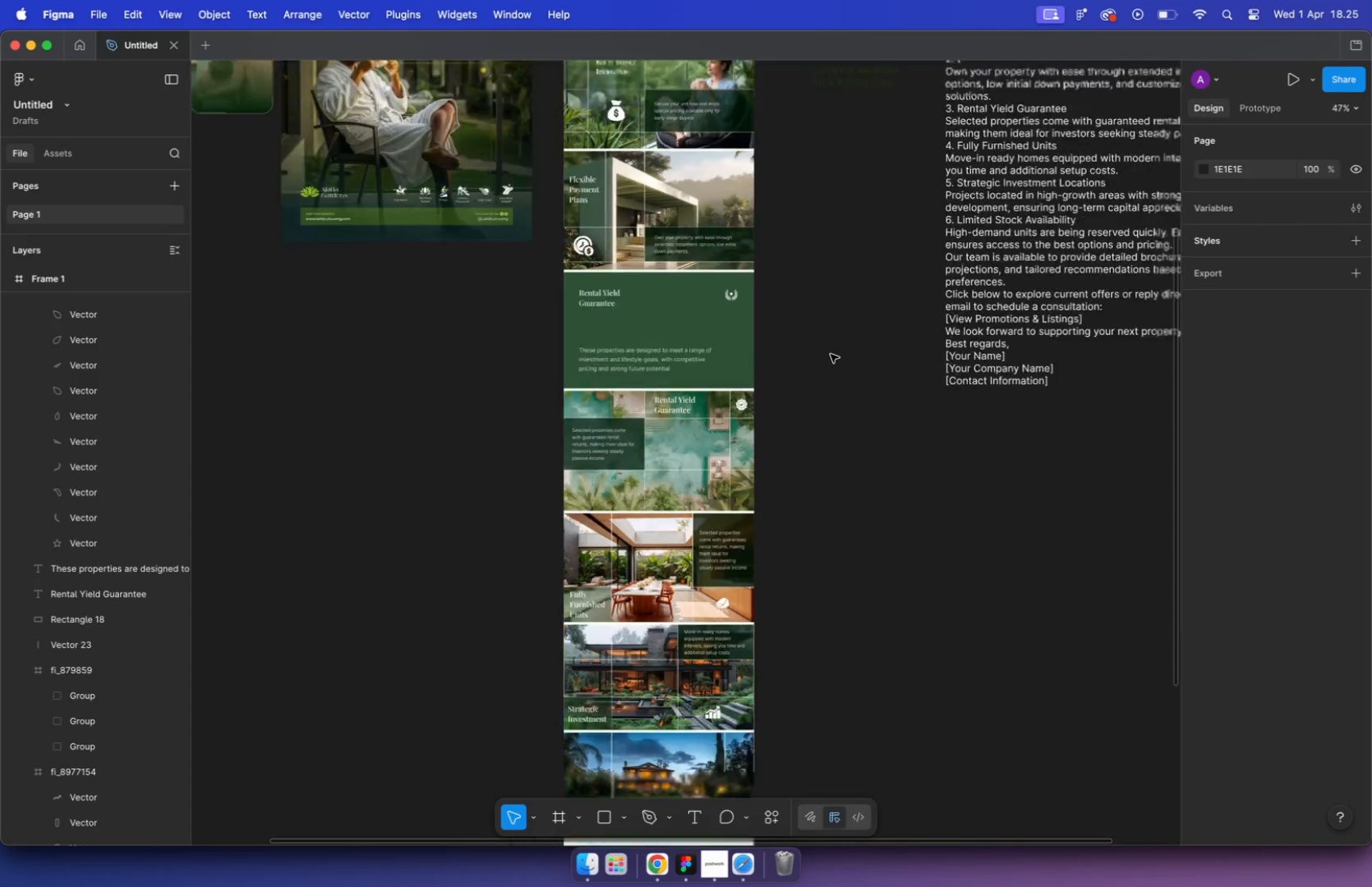 
hold_key(key=CommandLeft, duration=2.23)
scroll: coordinate [697, 254], scroll_direction: down, amount: 14.0
 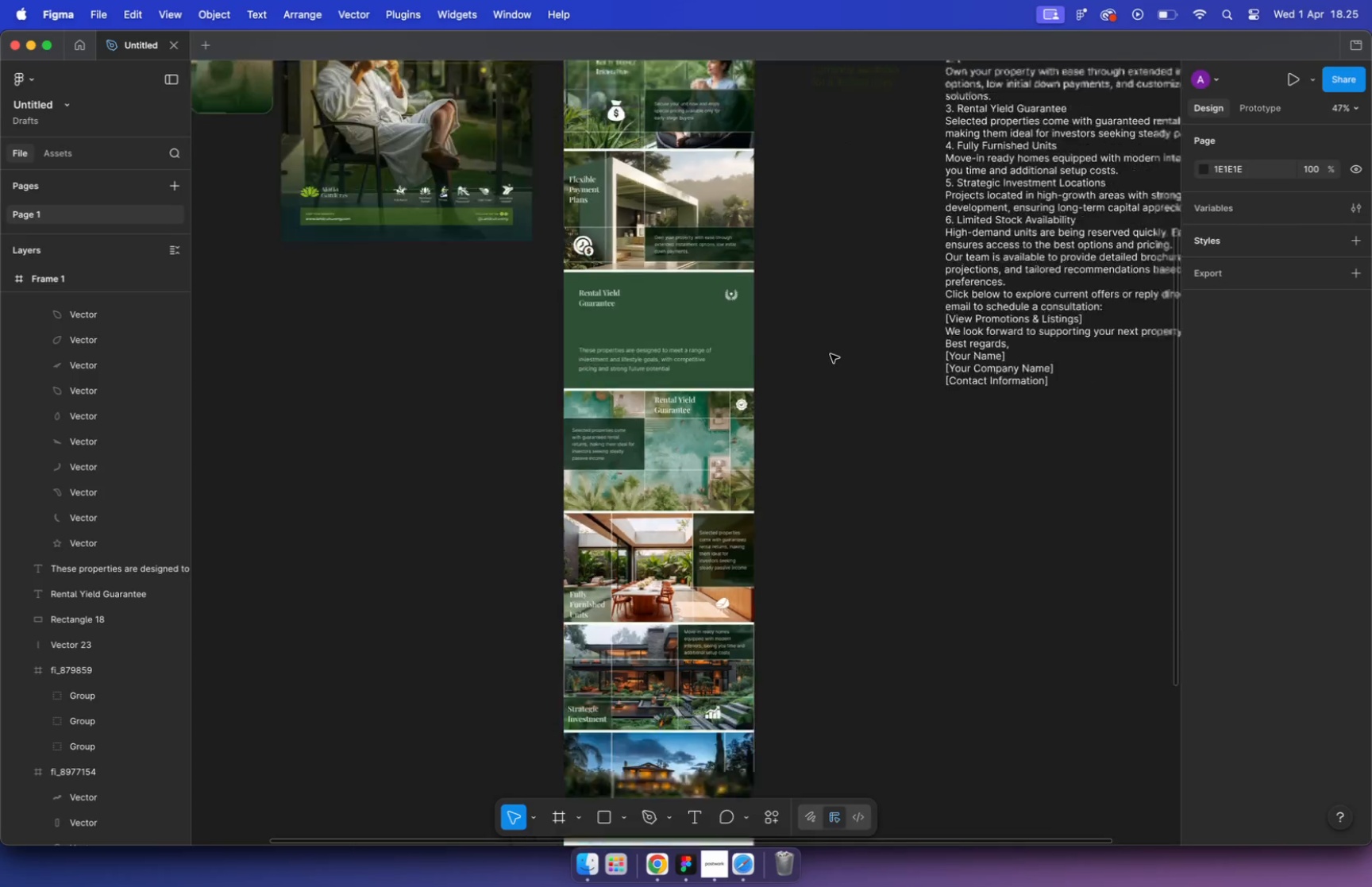 
left_click_drag(start_coordinate=[758, 222], to_coordinate=[626, 266])
 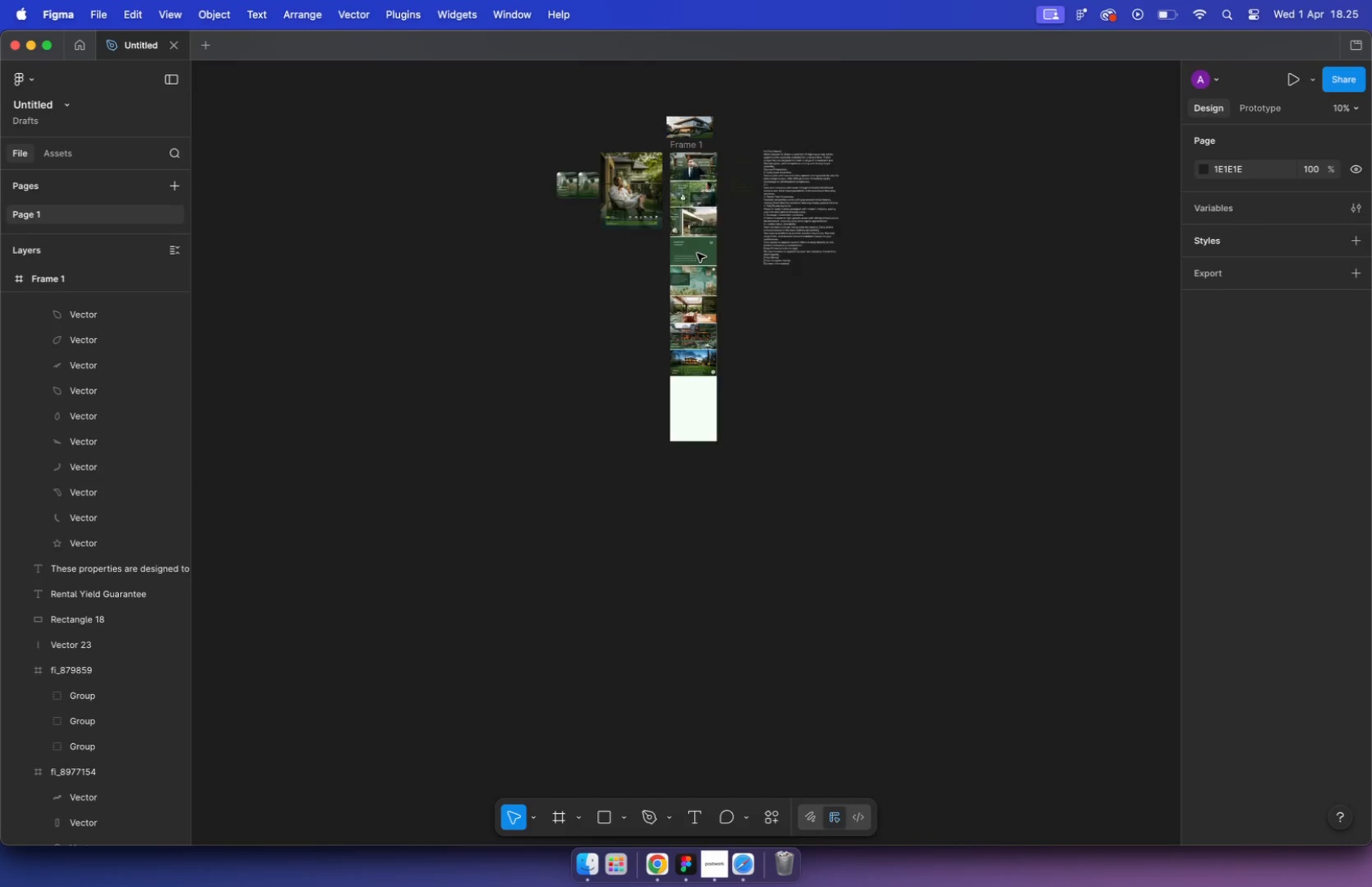 
hold_key(key=CommandLeft, duration=0.57)
scroll: coordinate [775, 226], scroll_direction: up, amount: 17.0
 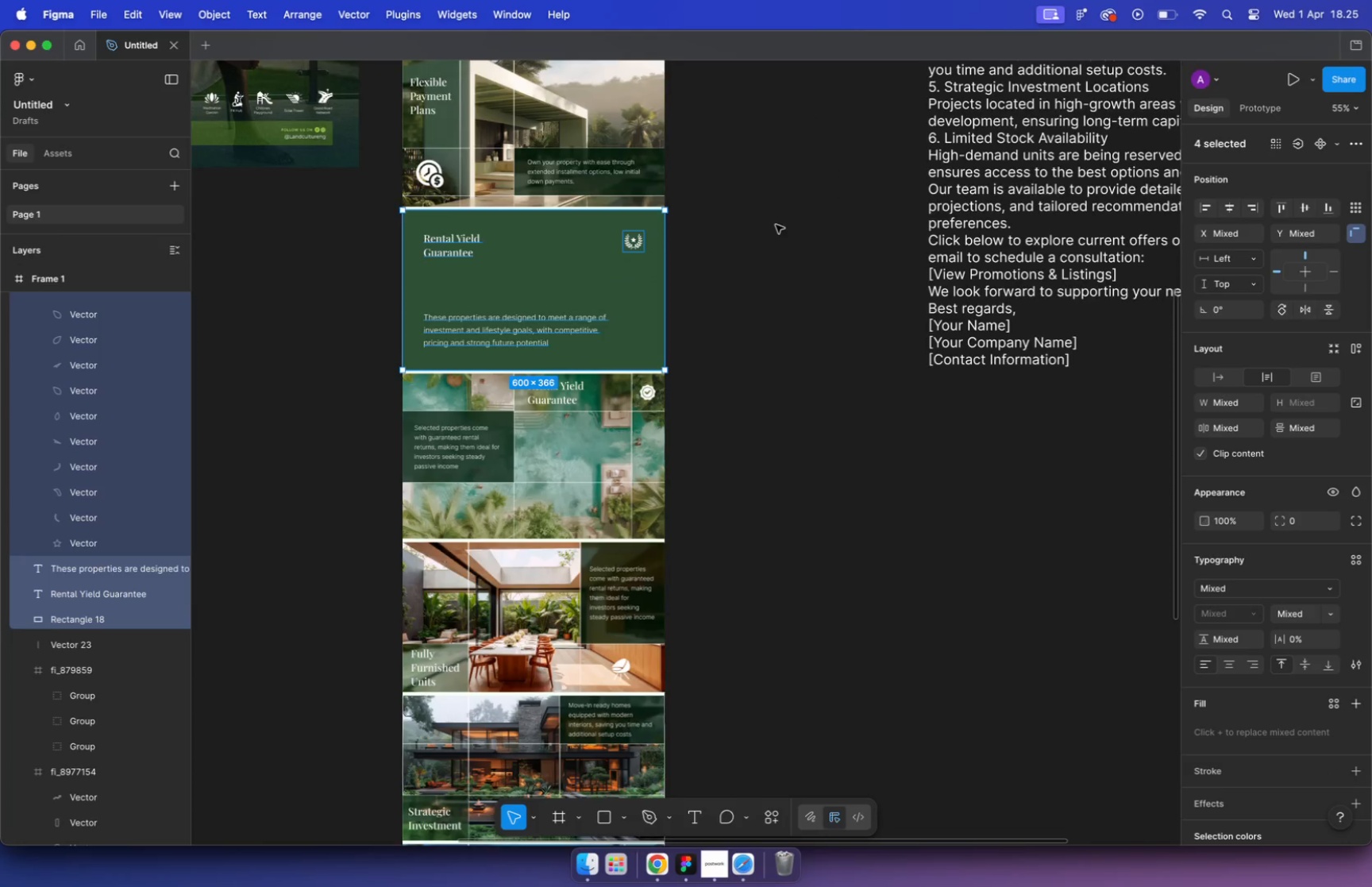 
double_click([403, 246])
 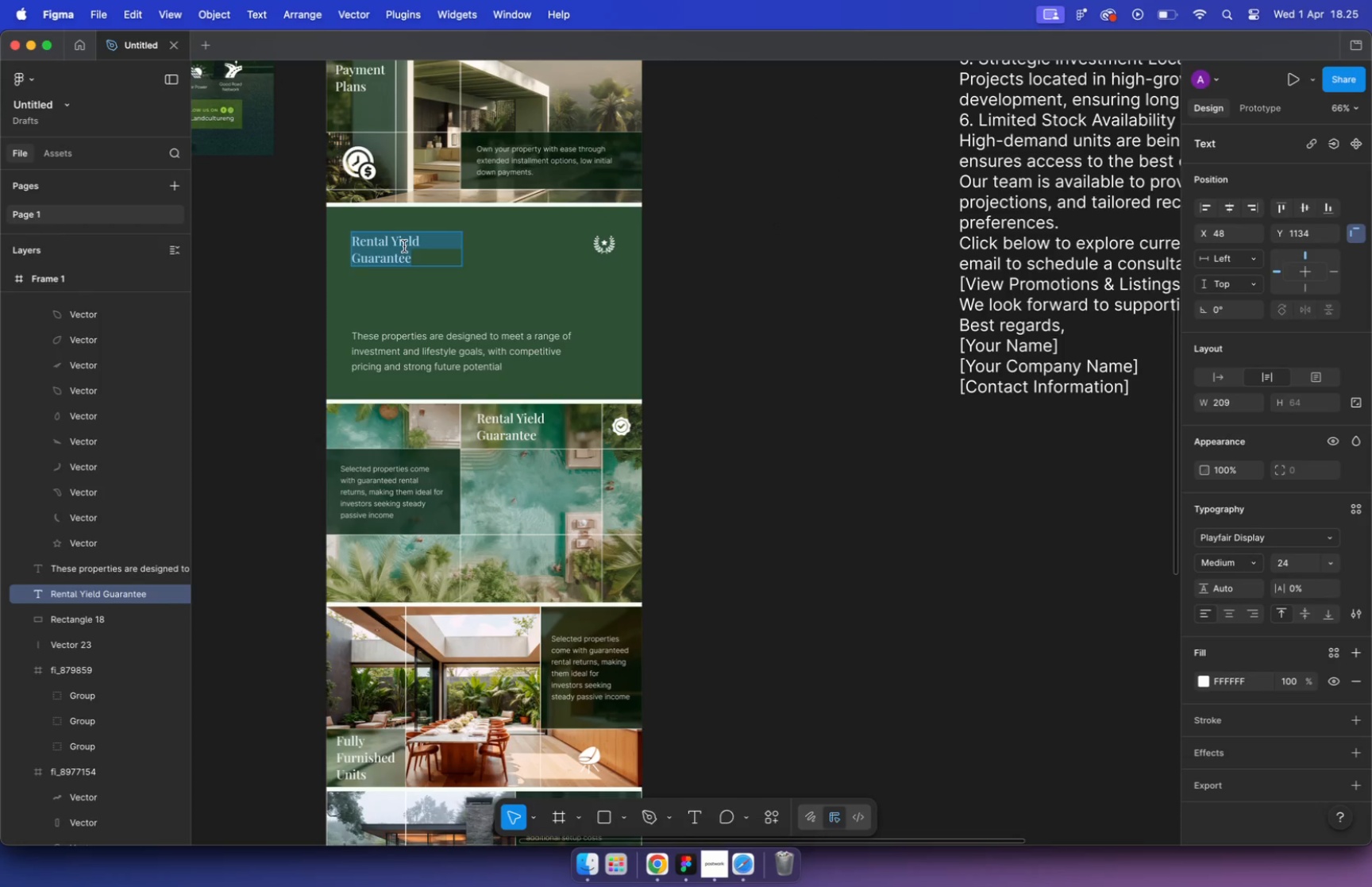 
type(Limited Promotions )
key(Backspace)
 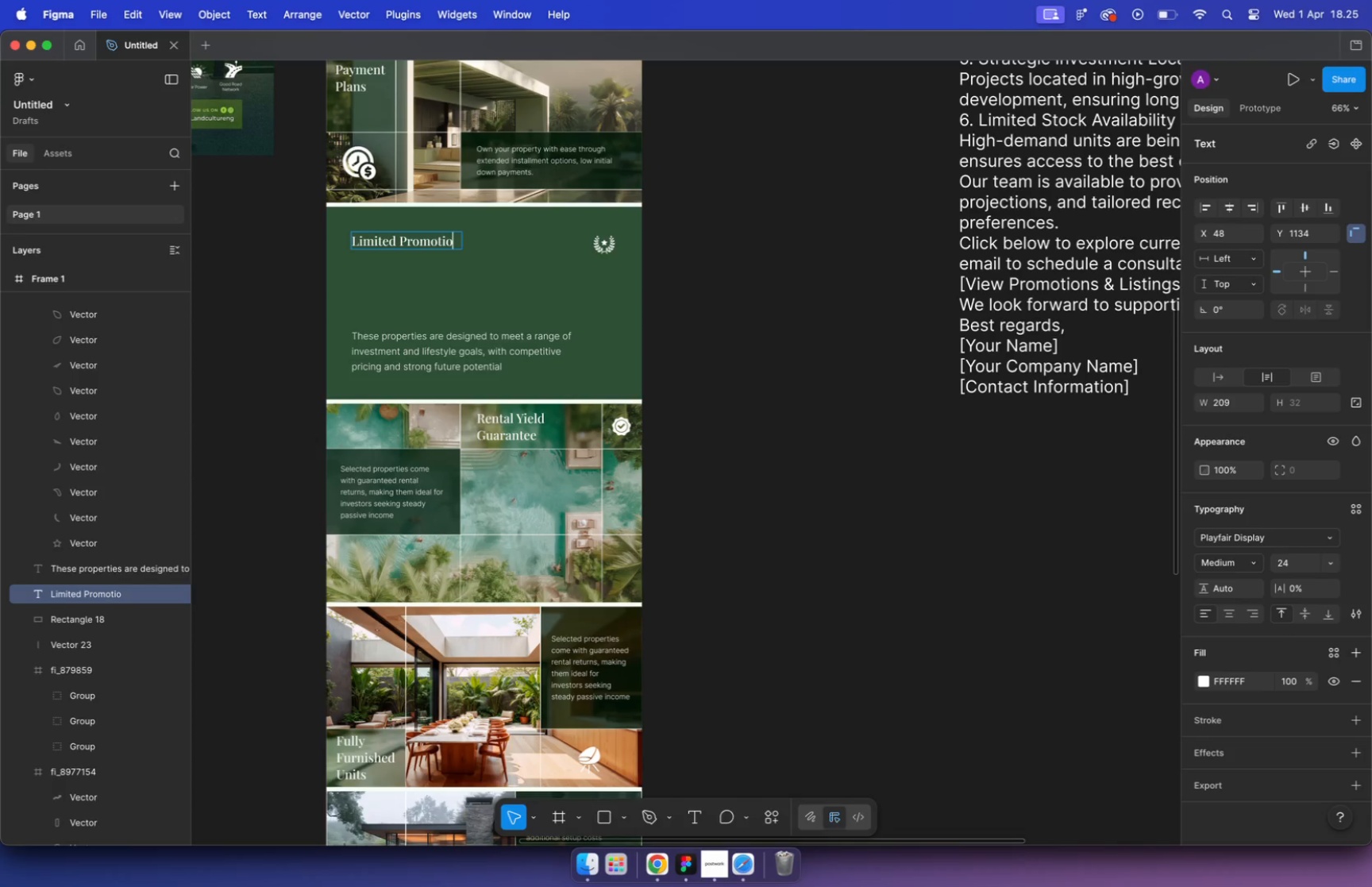 
double_click([752, 332])
 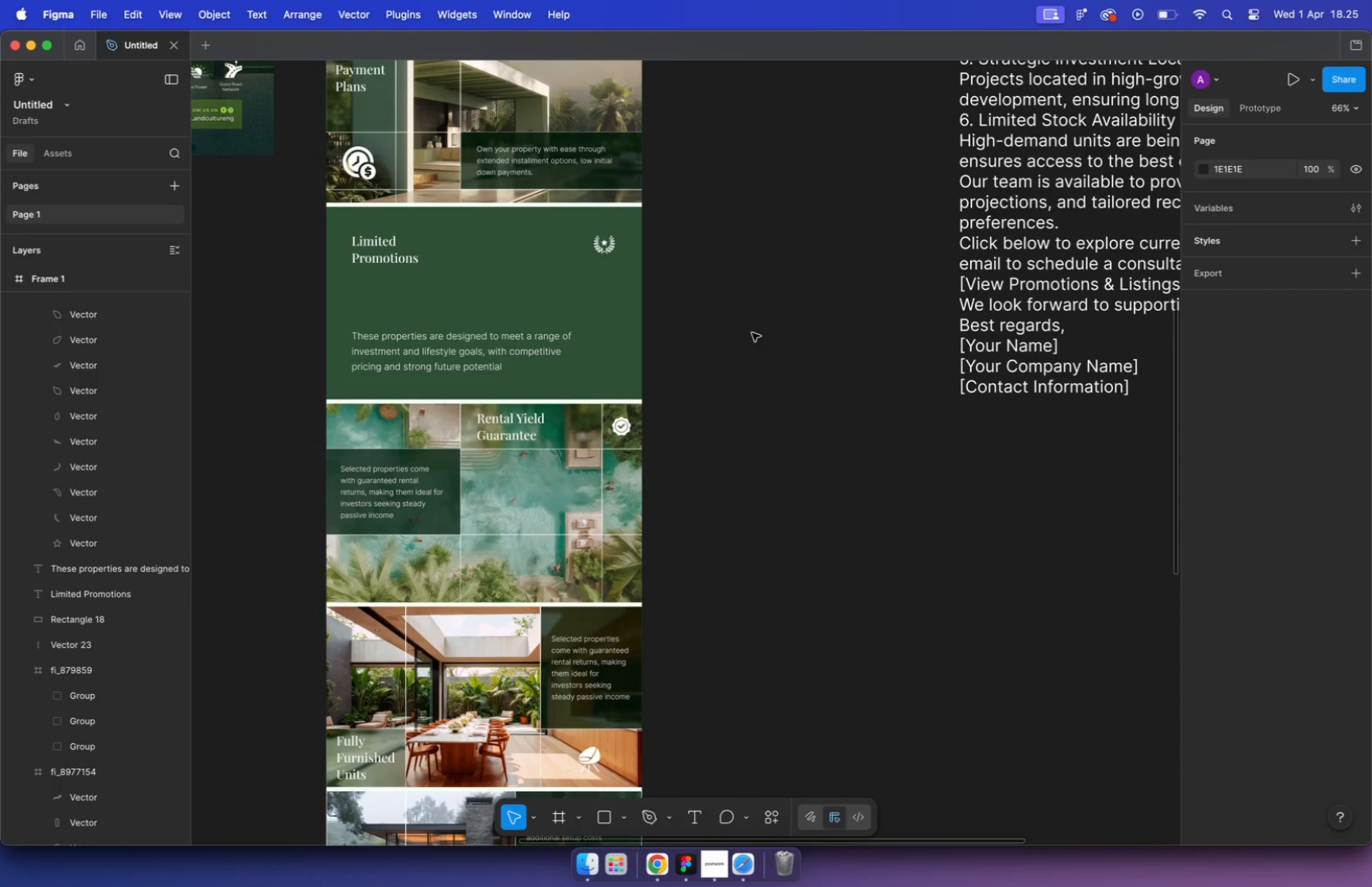 
hold_key(key=CommandLeft, duration=1.8)
scroll: coordinate [604, 375], scroll_direction: down, amount: 12.0
 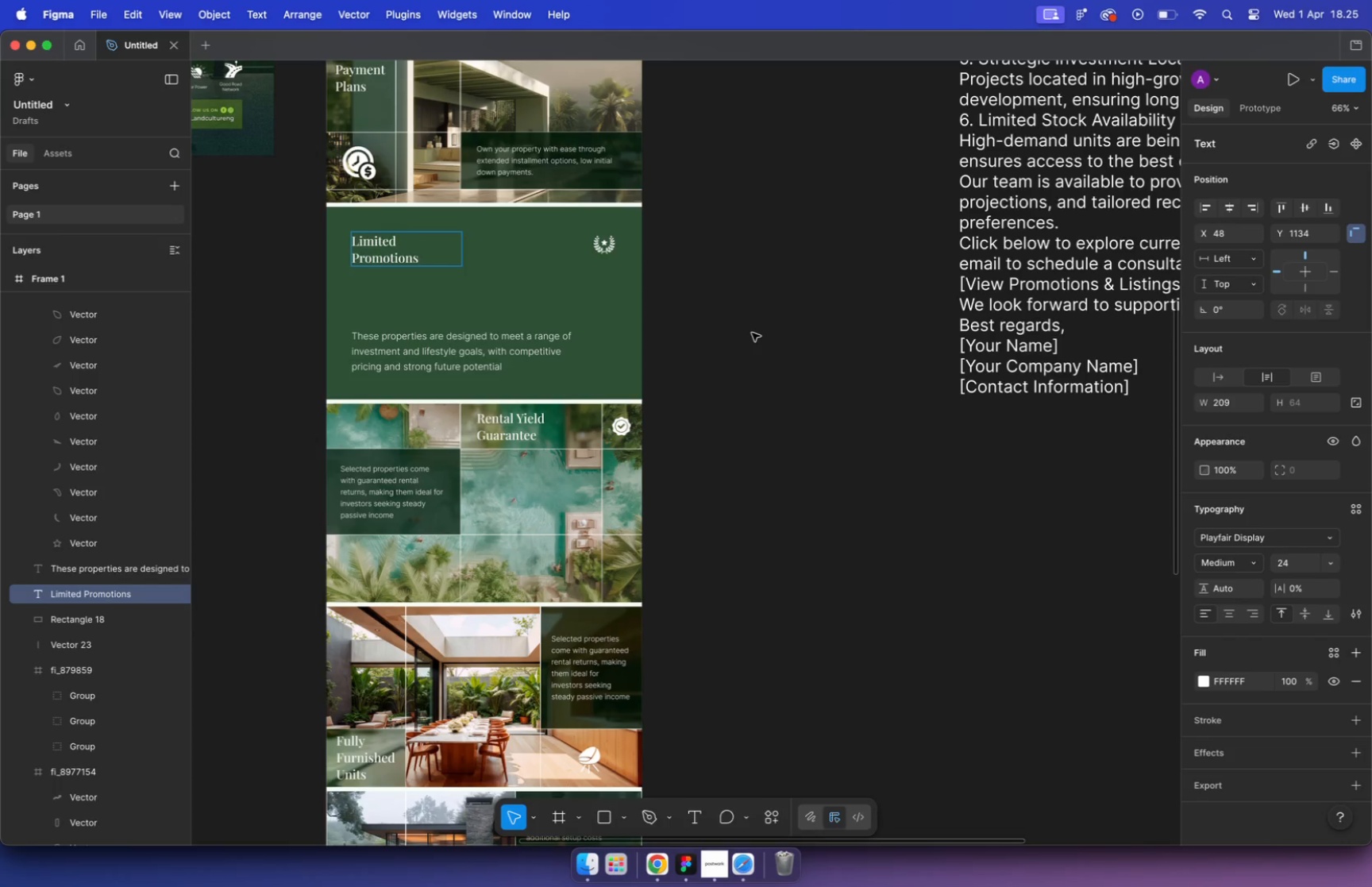 
hold_key(key=CommandLeft, duration=0.85)
scroll: coordinate [598, 348], scroll_direction: down, amount: 10.0
 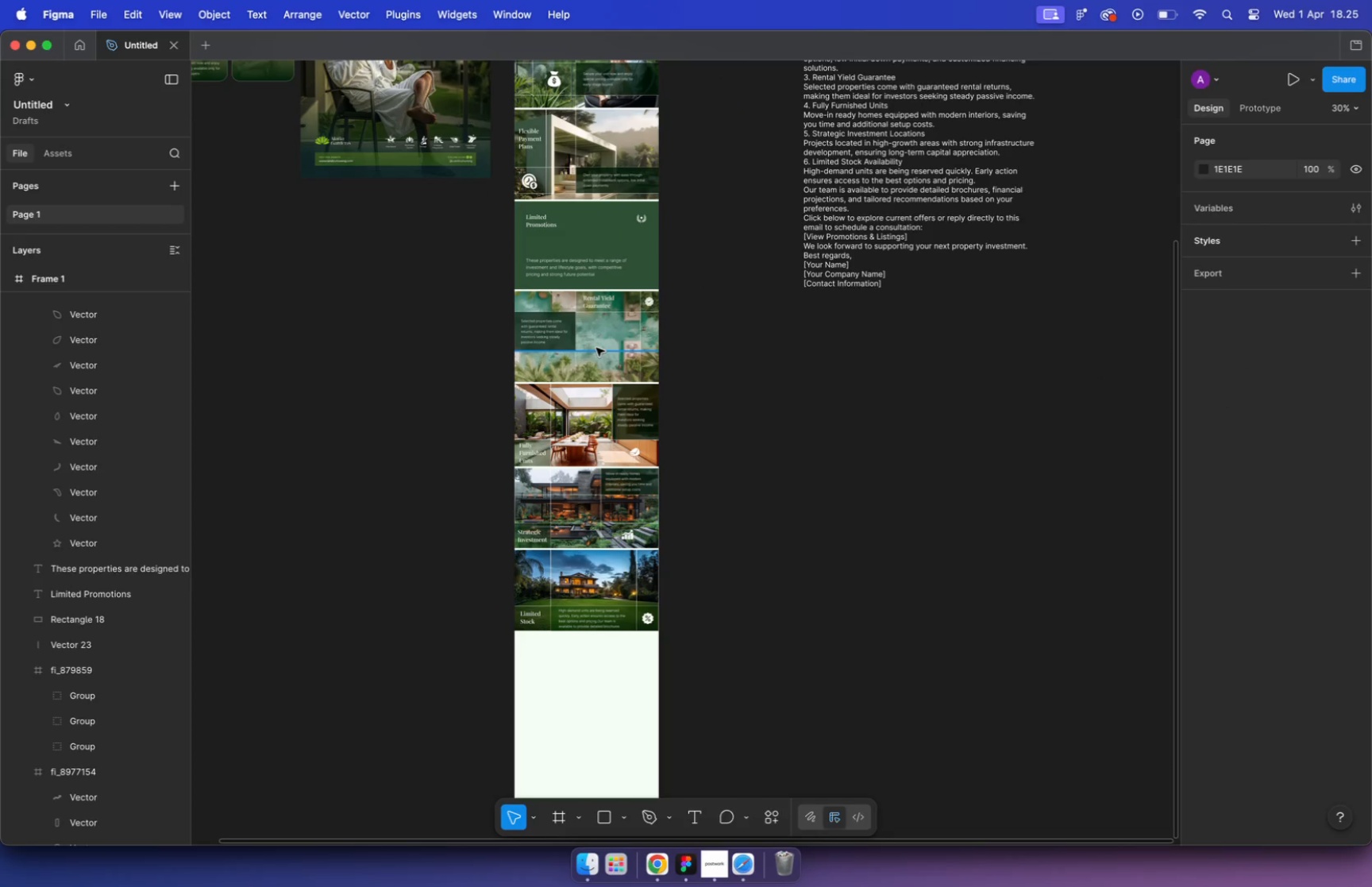 
left_click_drag(start_coordinate=[581, 118], to_coordinate=[387, 118])
 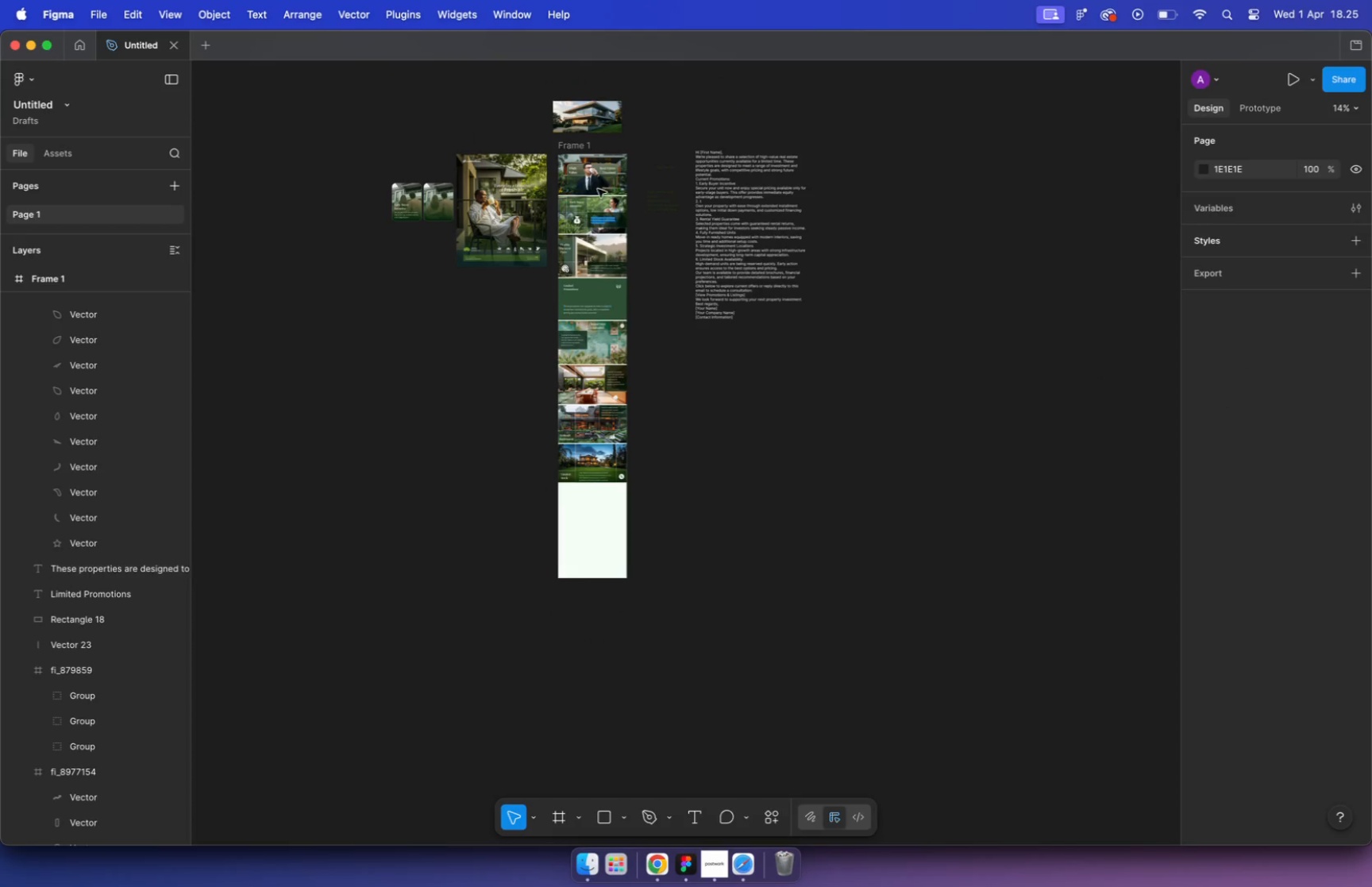 
hold_key(key=CommandLeft, duration=0.32)
 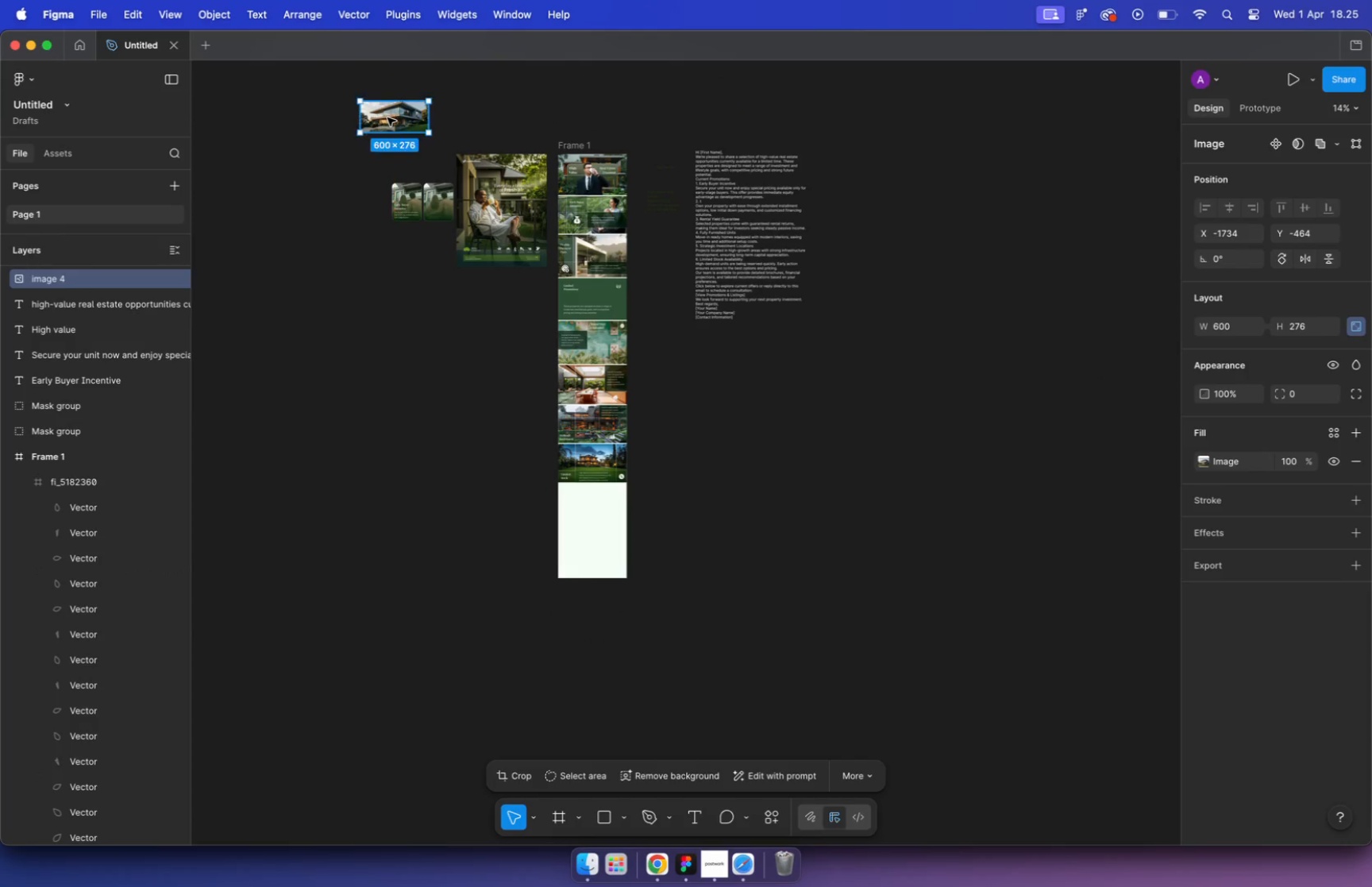 
left_click_drag(start_coordinate=[641, 280], to_coordinate=[542, 314])
 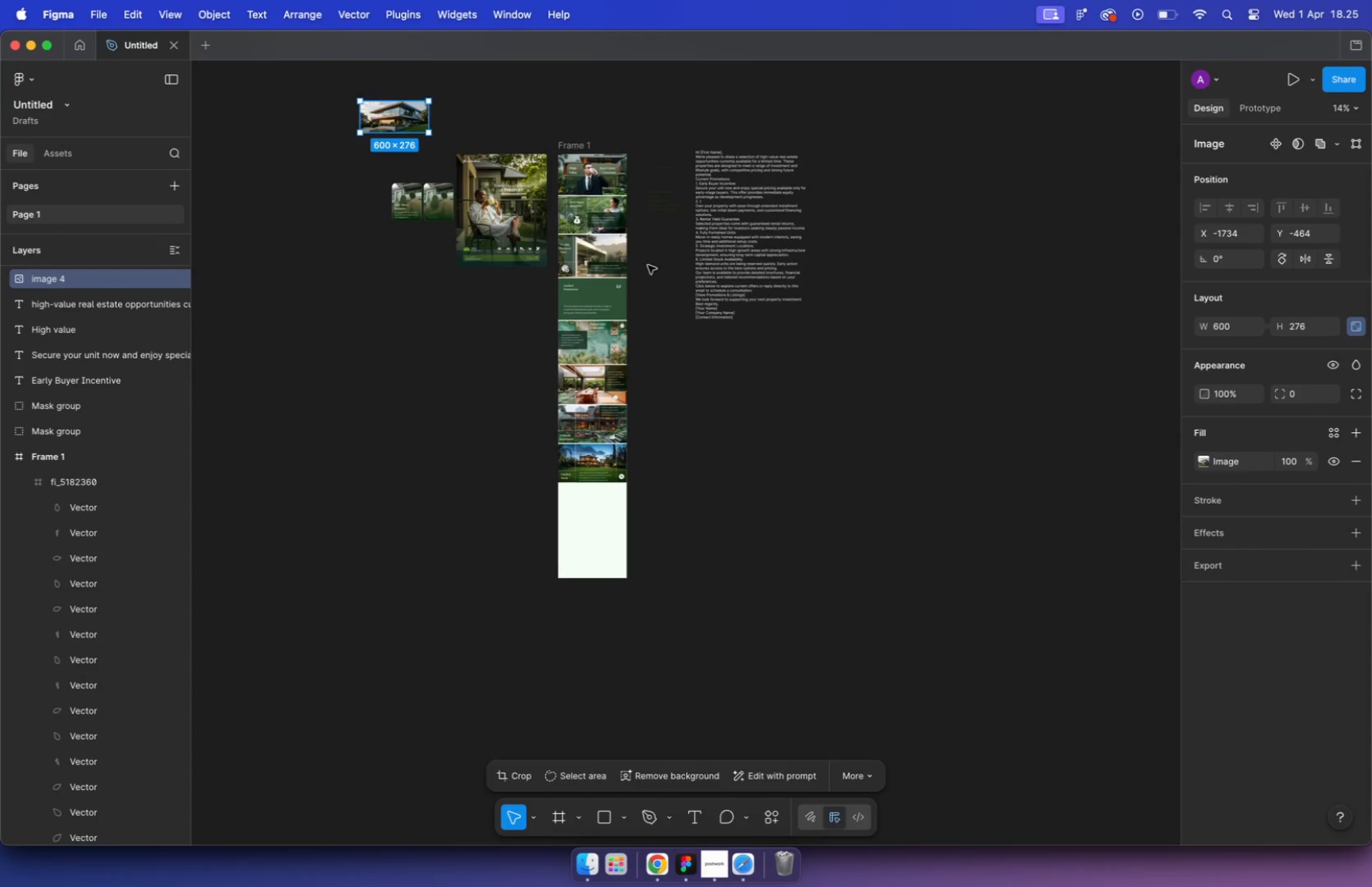 
left_click_drag(start_coordinate=[604, 289], to_coordinate=[619, 493])
 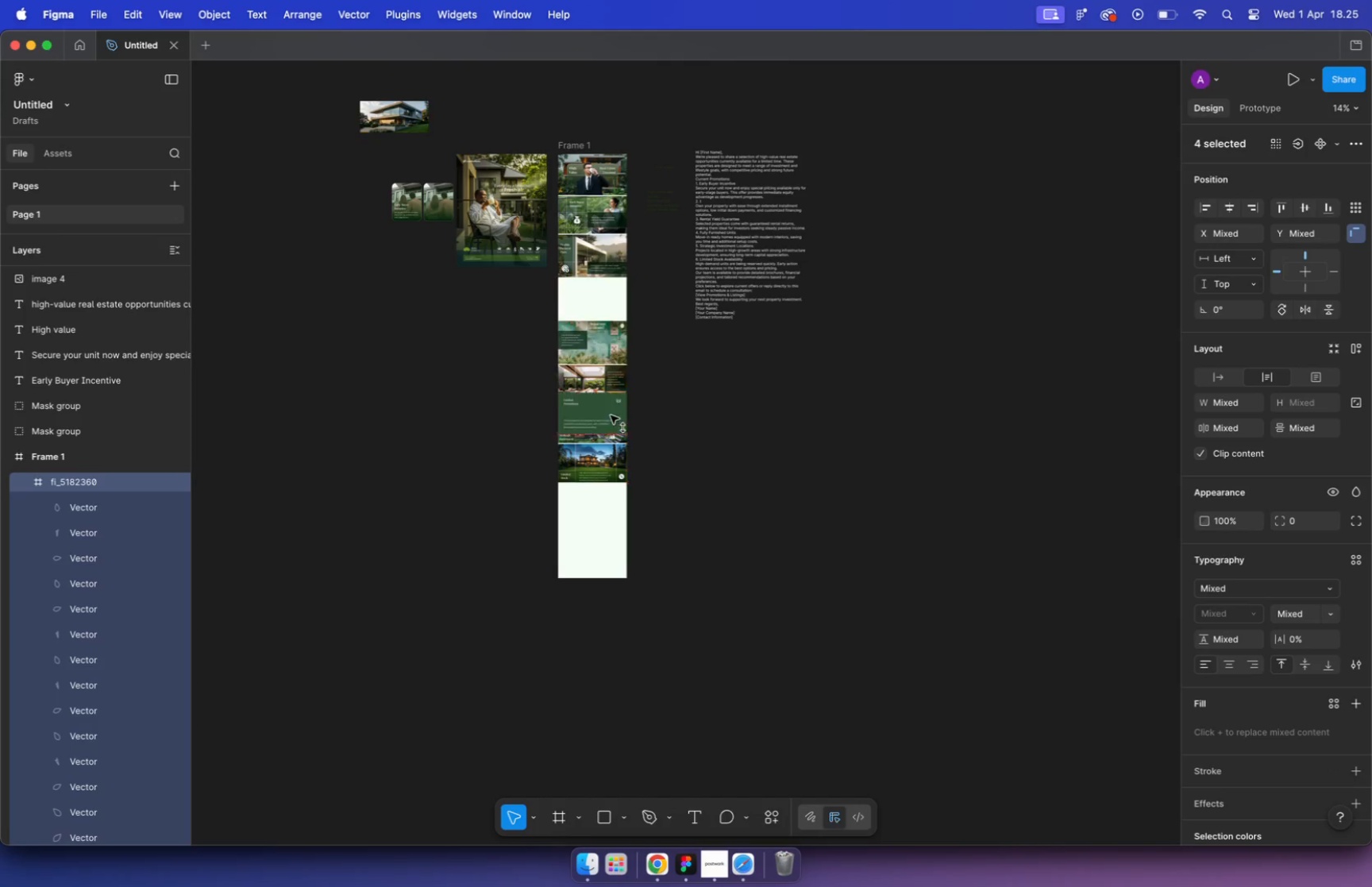 
hold_key(key=ShiftLeft, duration=2.05)
 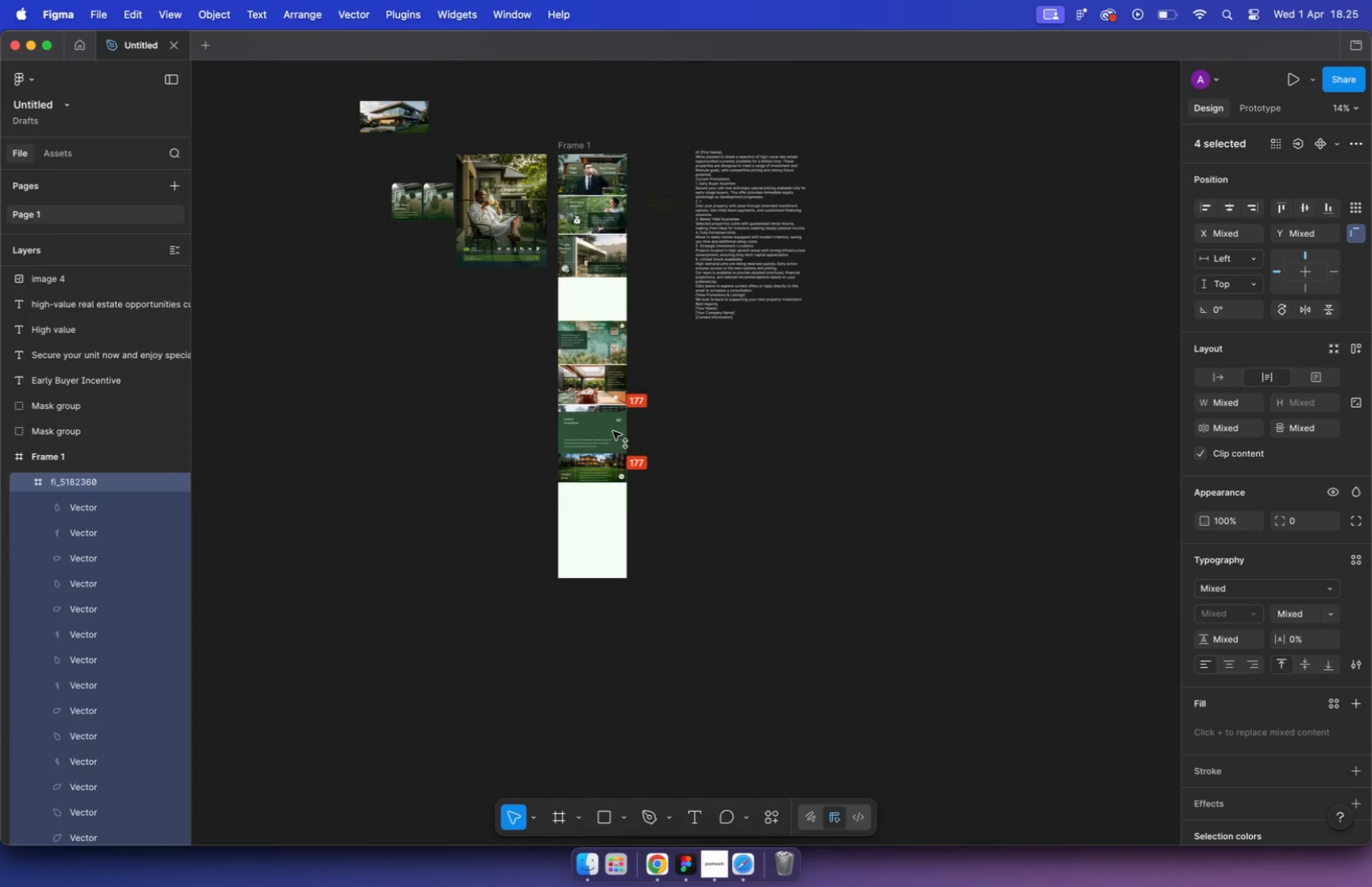 
hold_key(key=OptionLeft, duration=1.76)
 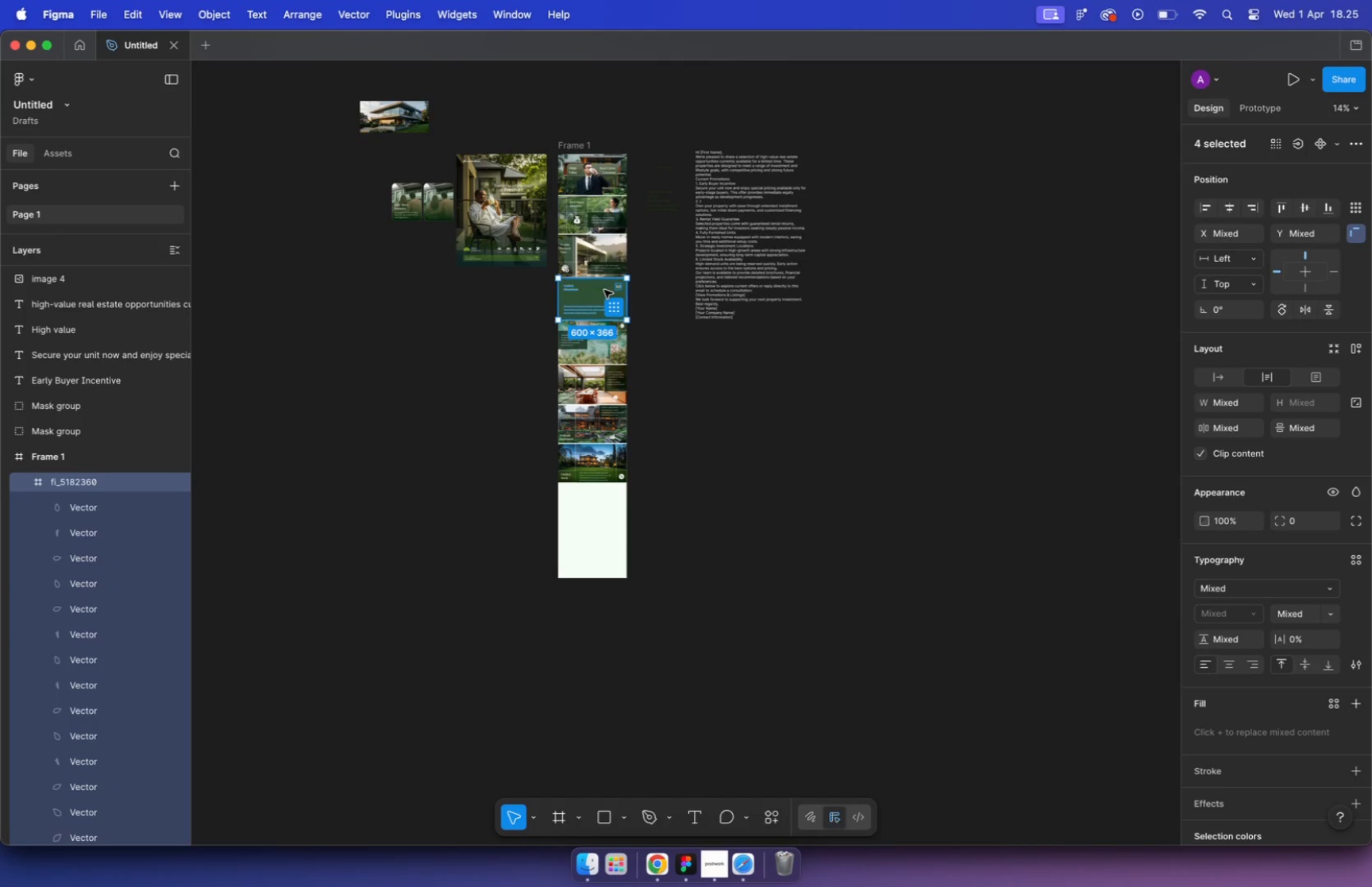 
hold_key(key=CommandLeft, duration=1.03)
scroll: coordinate [603, 493], scroll_direction: up, amount: 44.0
 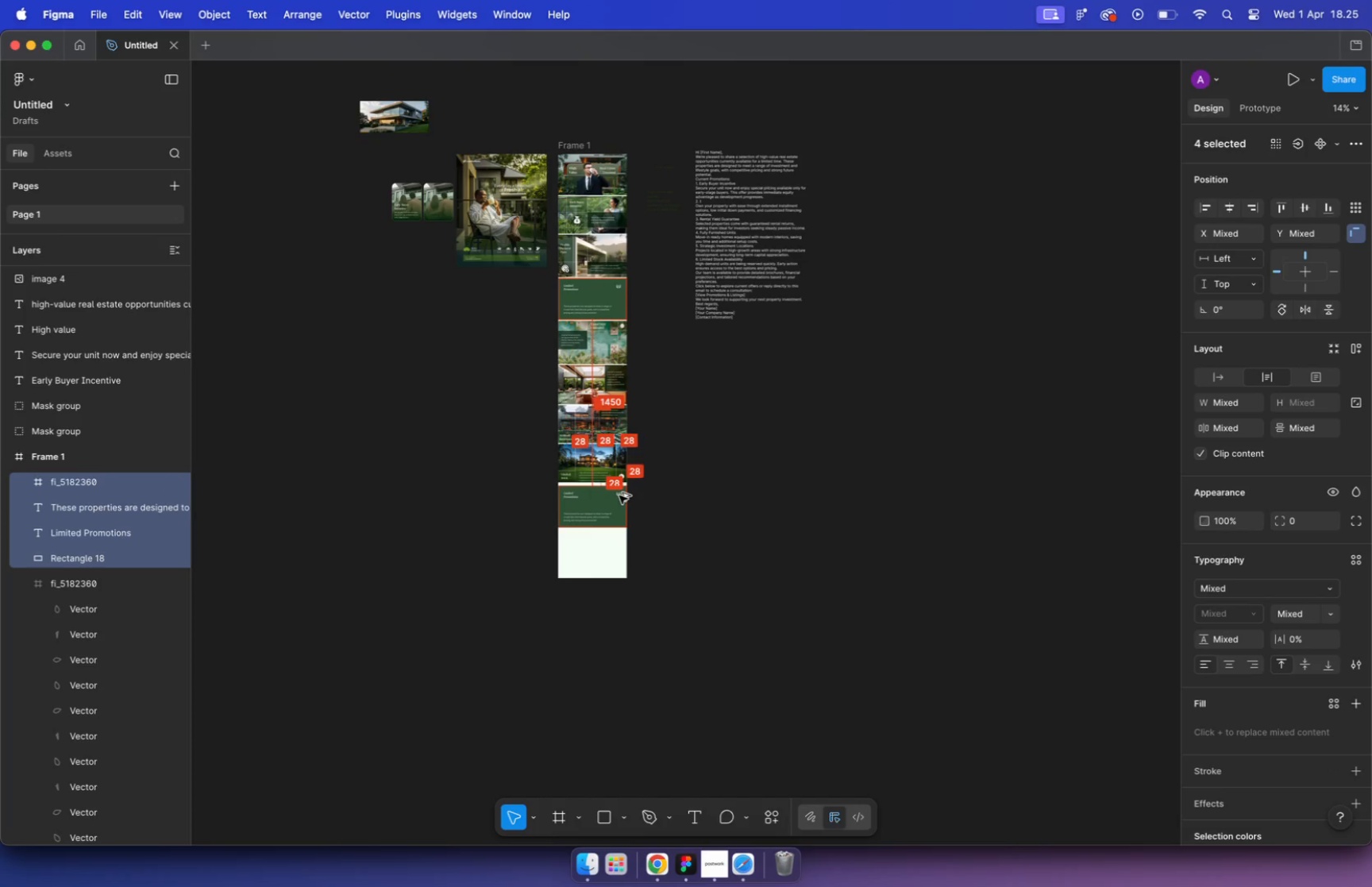 
left_click_drag(start_coordinate=[603, 412], to_coordinate=[602, 419])
 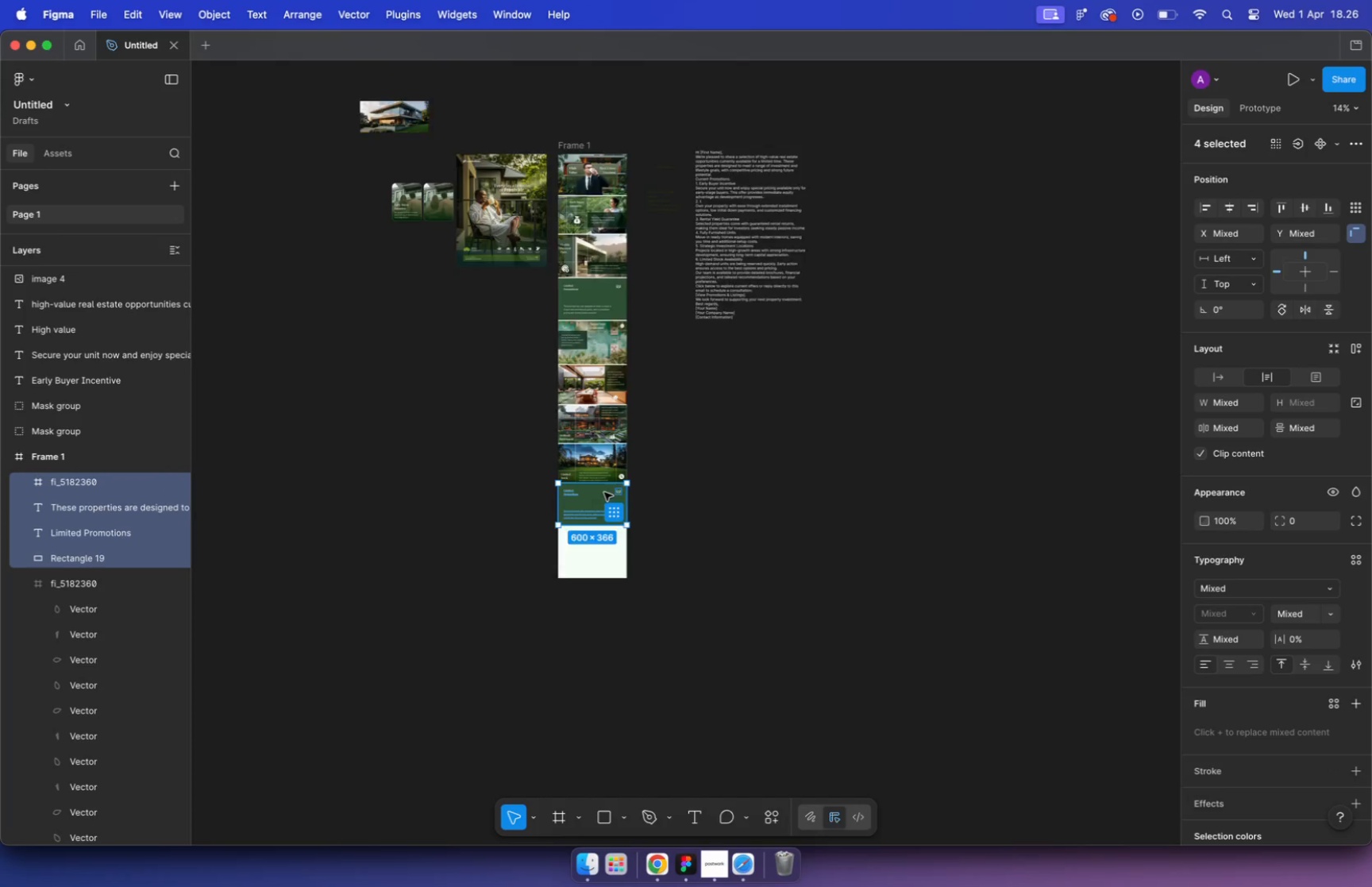 
hold_key(key=ShiftLeft, duration=0.62)
 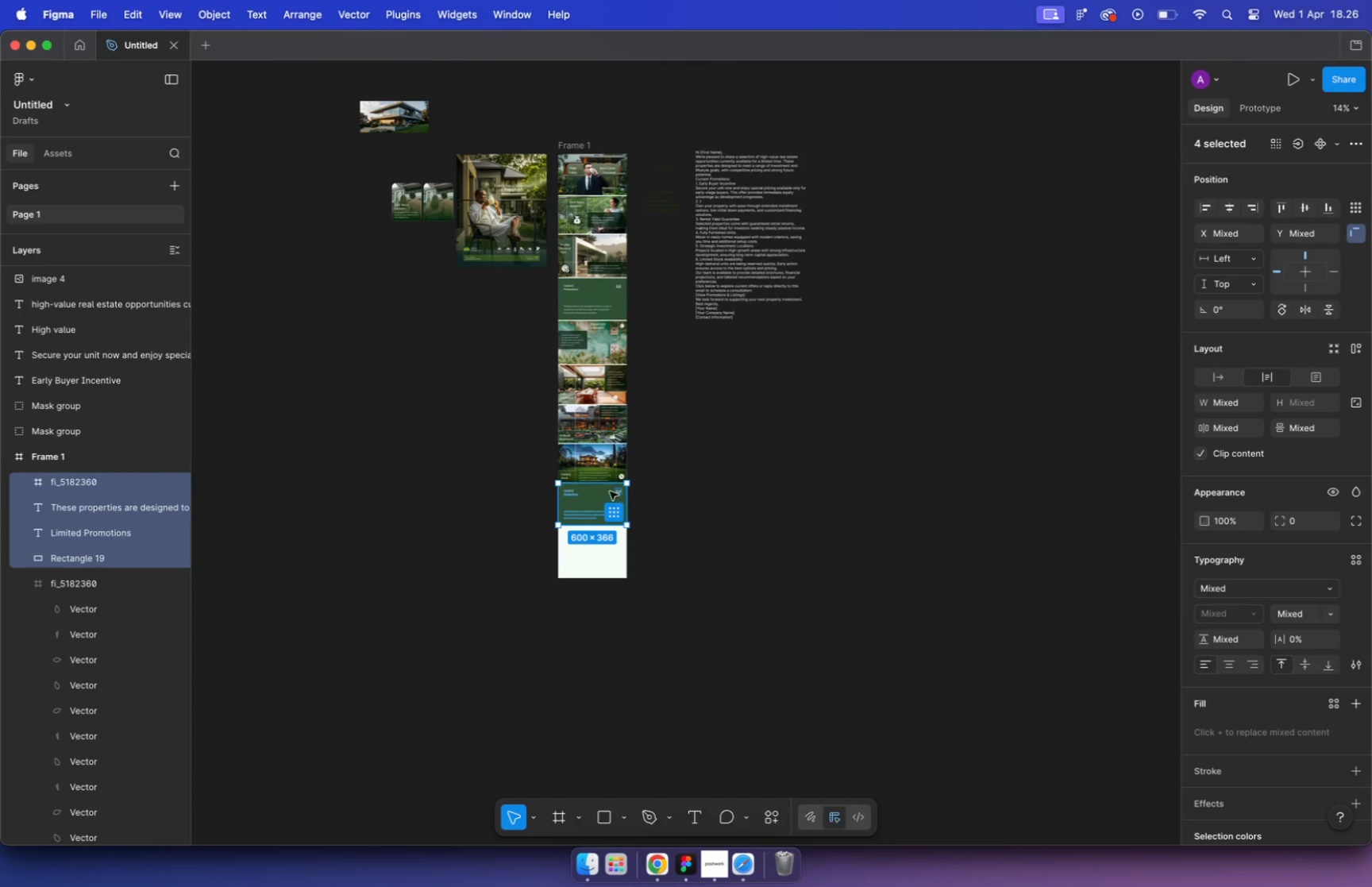 
hold_key(key=CommandLeft, duration=0.9)
scroll: coordinate [629, 327], scroll_direction: down, amount: 22.0
 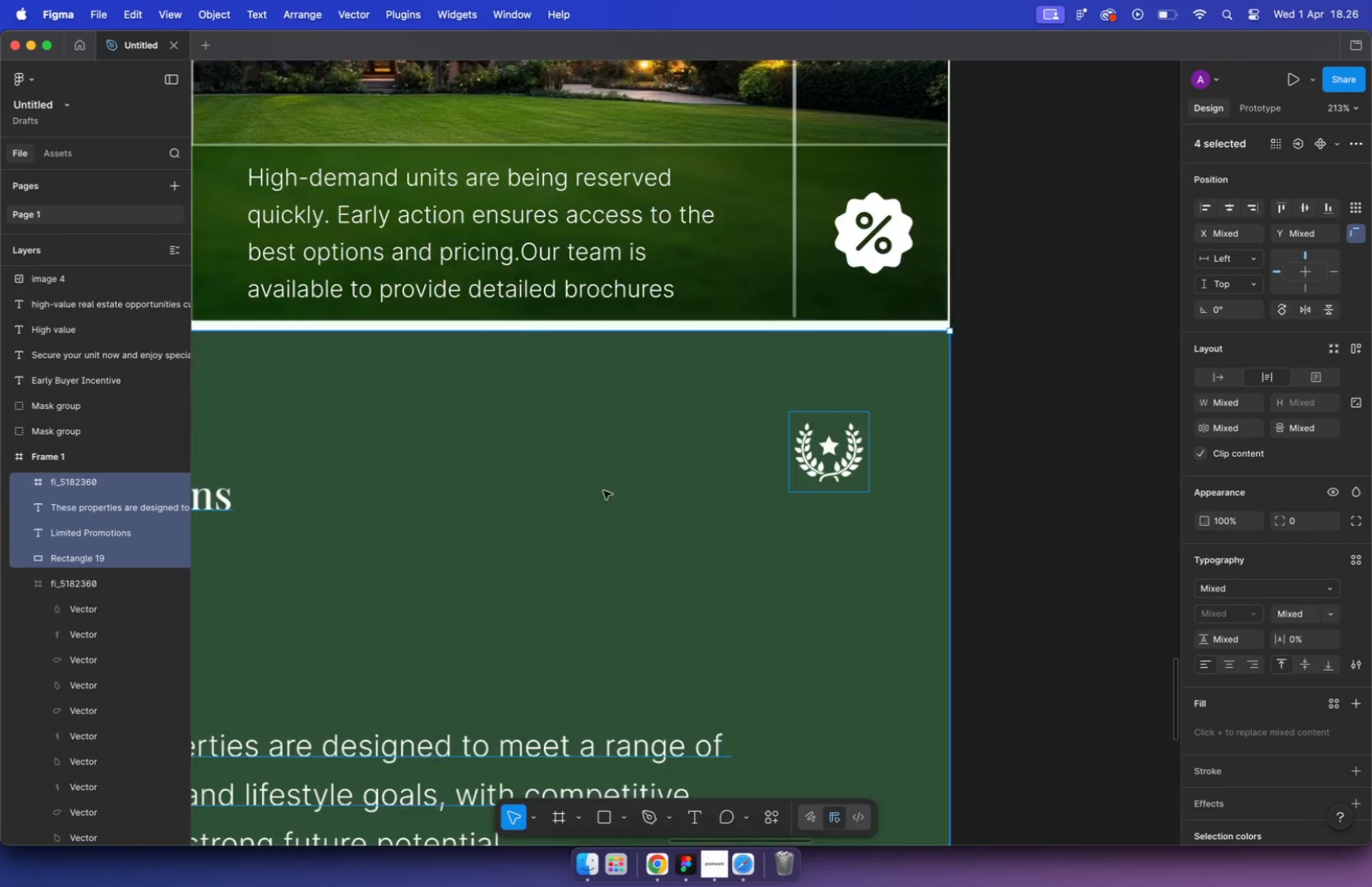 
hold_key(key=CommandLeft, duration=1.0)
scroll: coordinate [646, 355], scroll_direction: down, amount: 27.0
 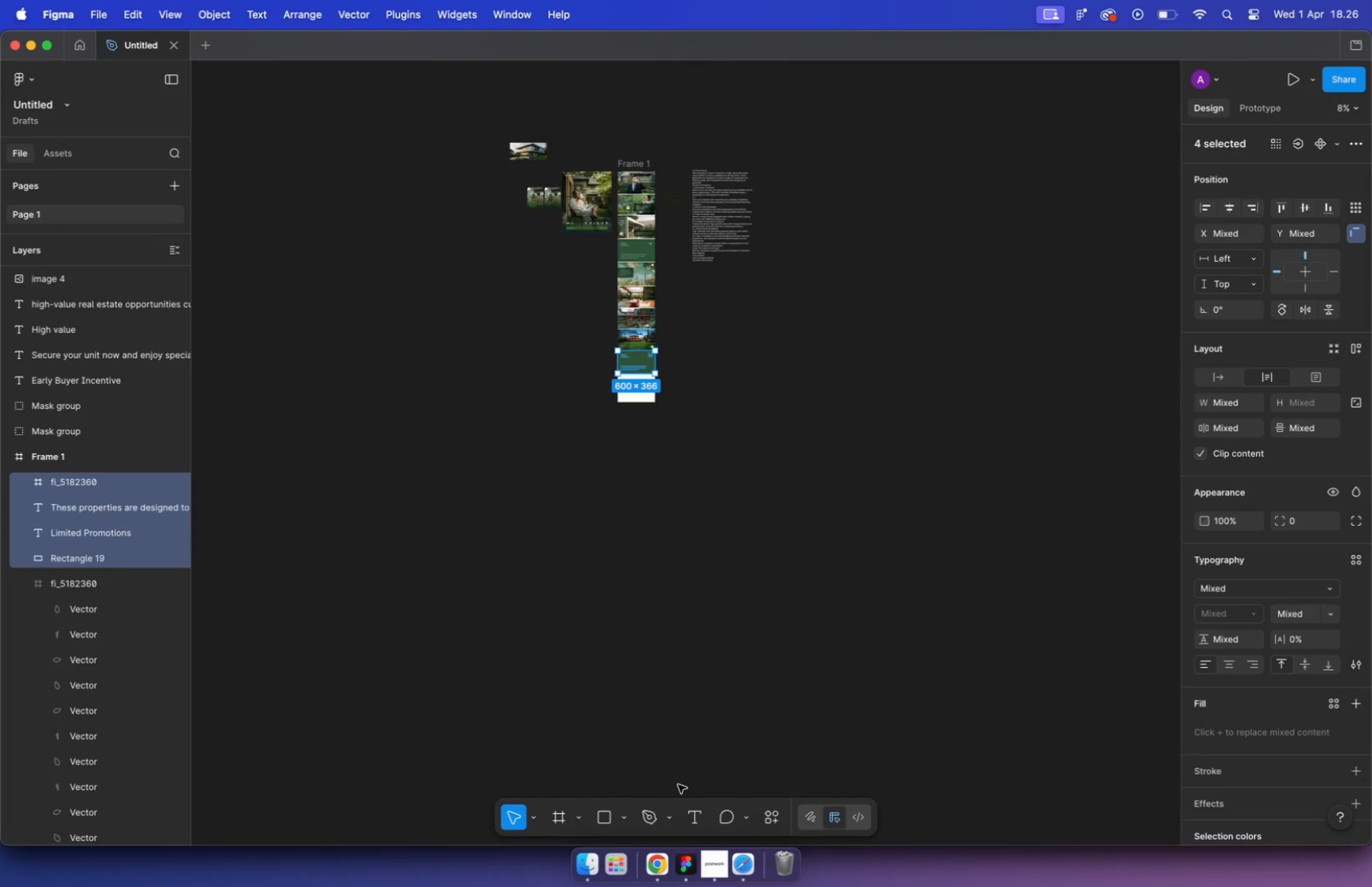 
left_click([719, 859])